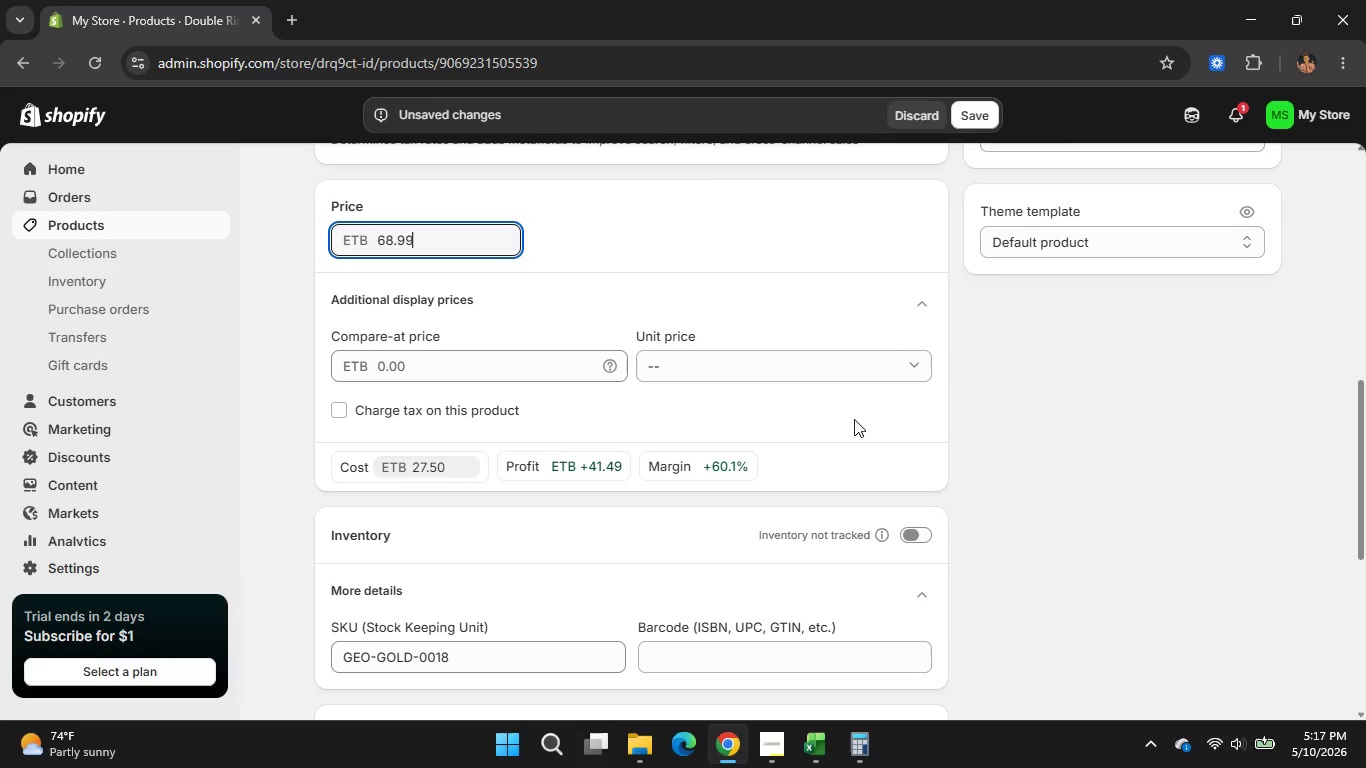 
left_click([853, 419])
 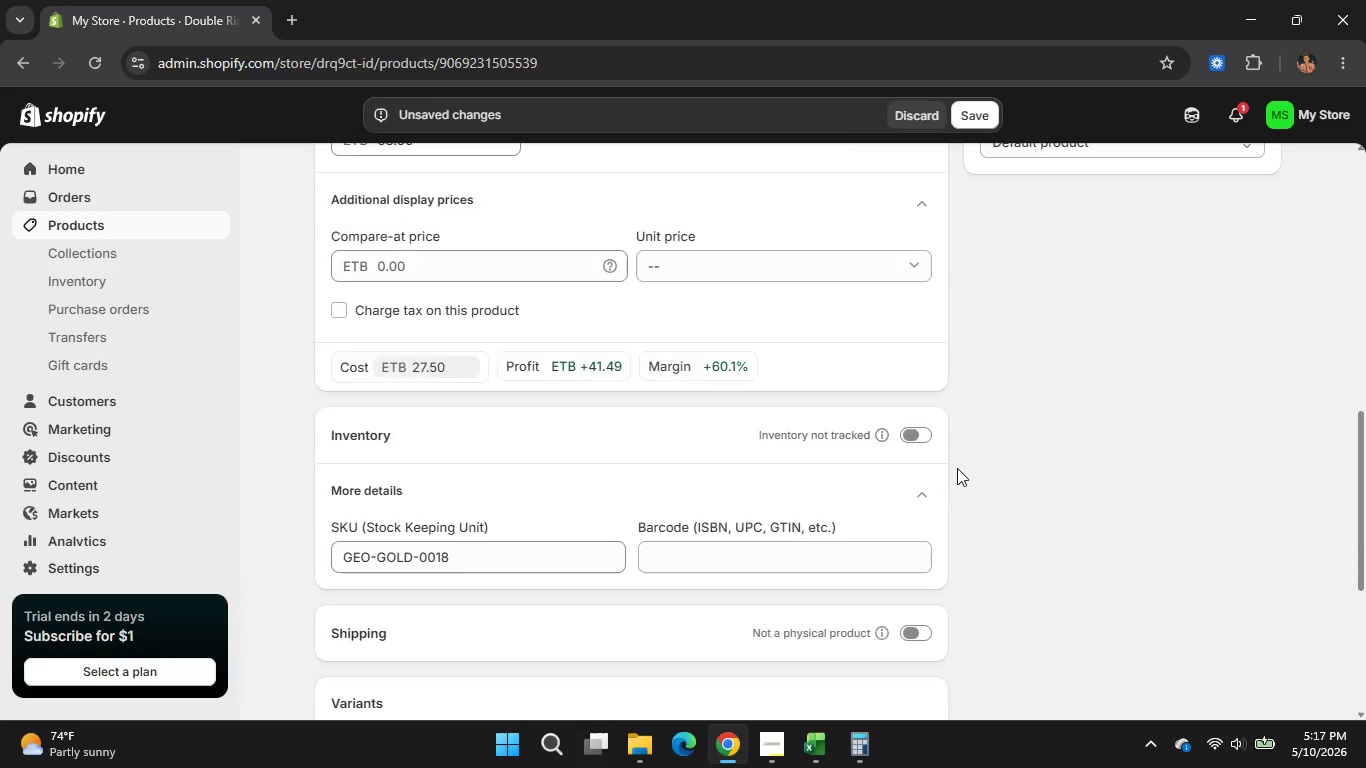 
scroll: coordinate [509, 467], scroll_direction: down, amount: 5.0
 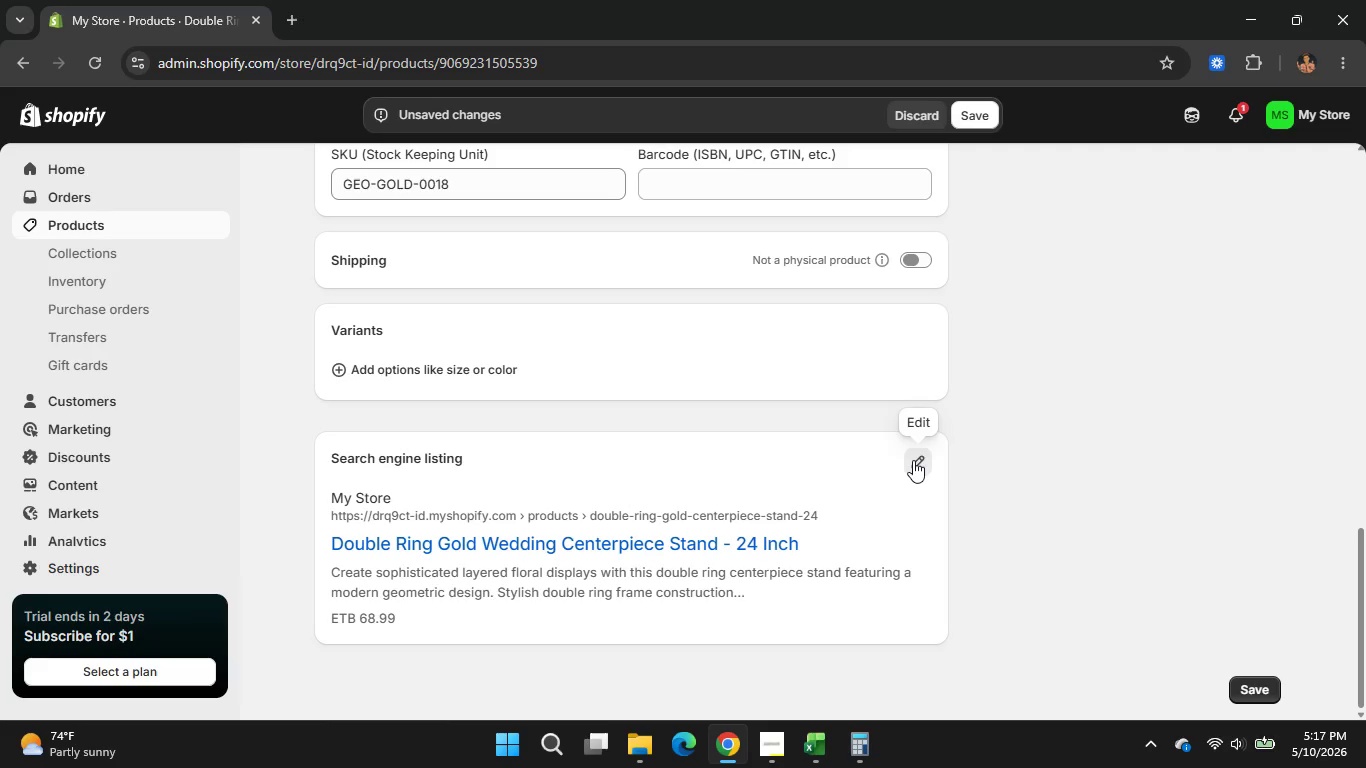 
left_click([913, 460])
 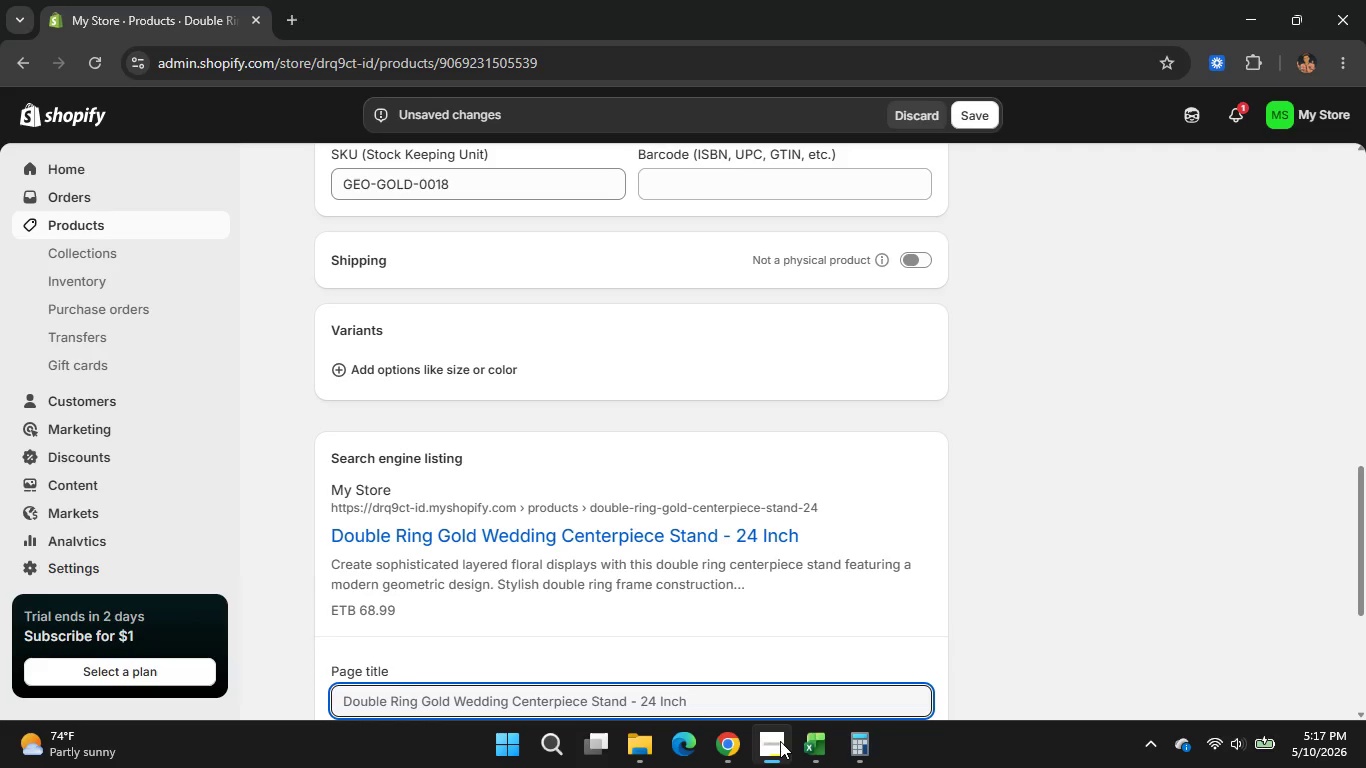 
left_click([780, 741])